 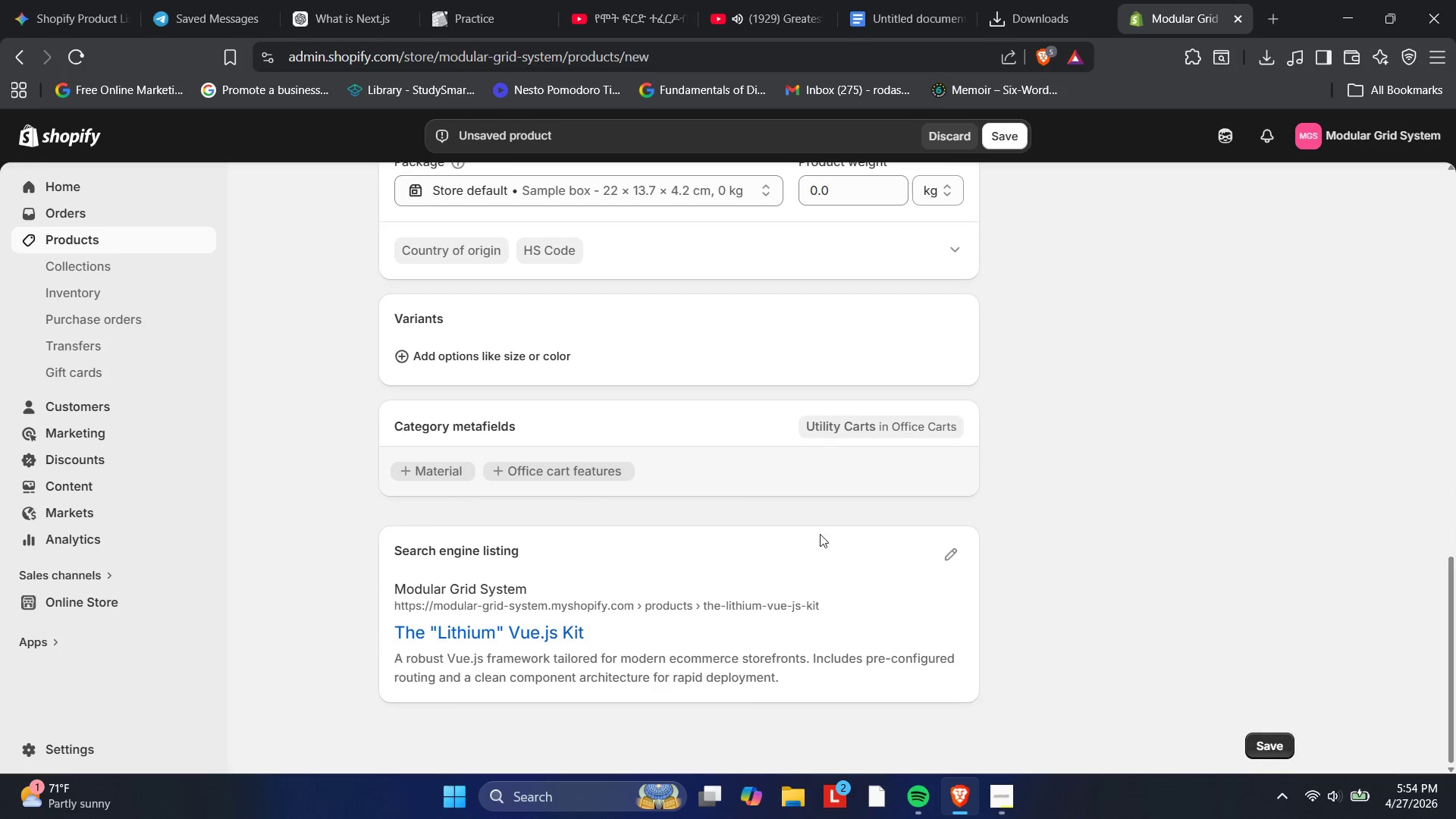 
left_click([955, 549])
 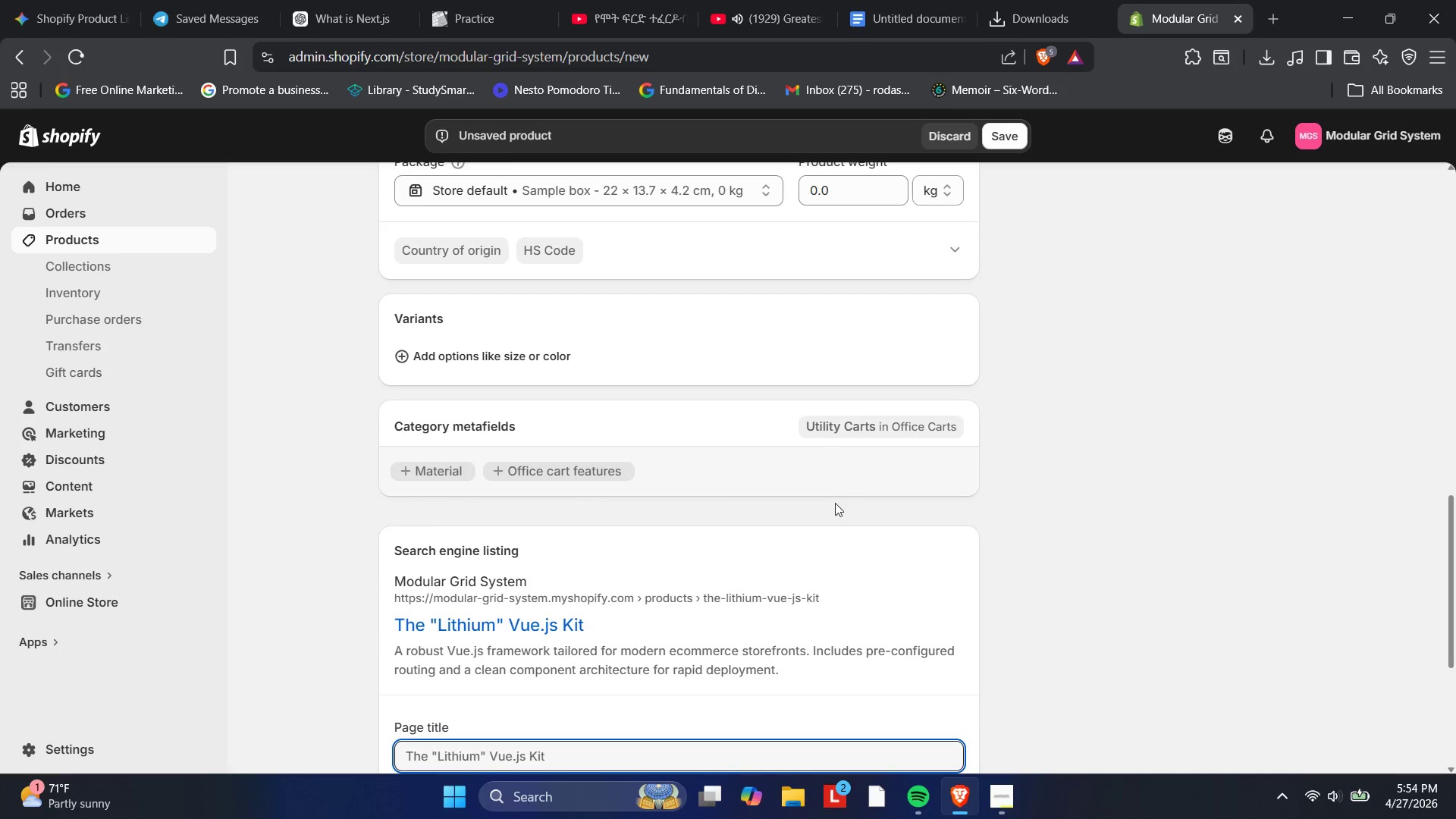 
scroll: coordinate [742, 559], scroll_direction: down, amount: 3.0
 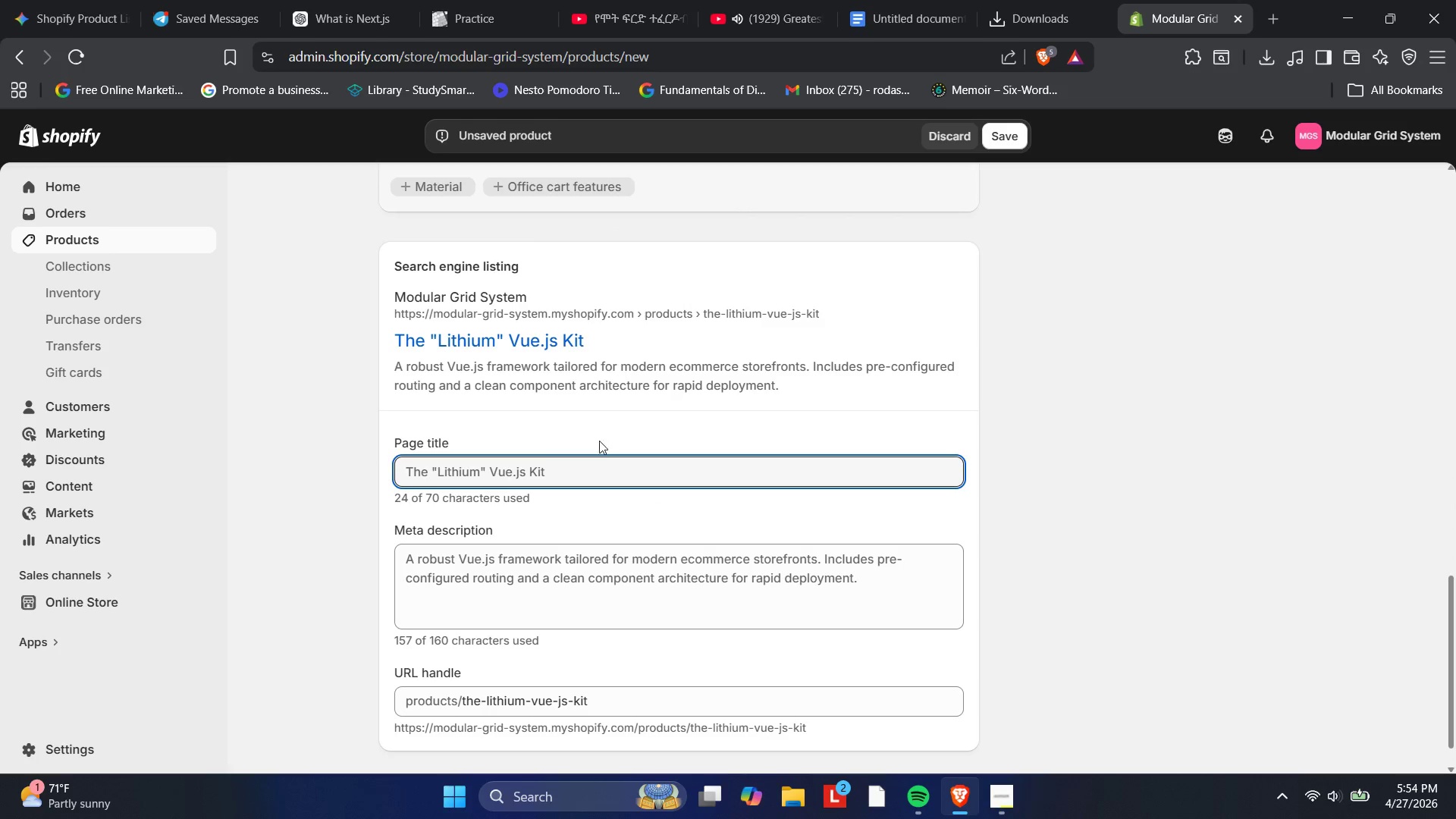 
left_click([604, 463])
 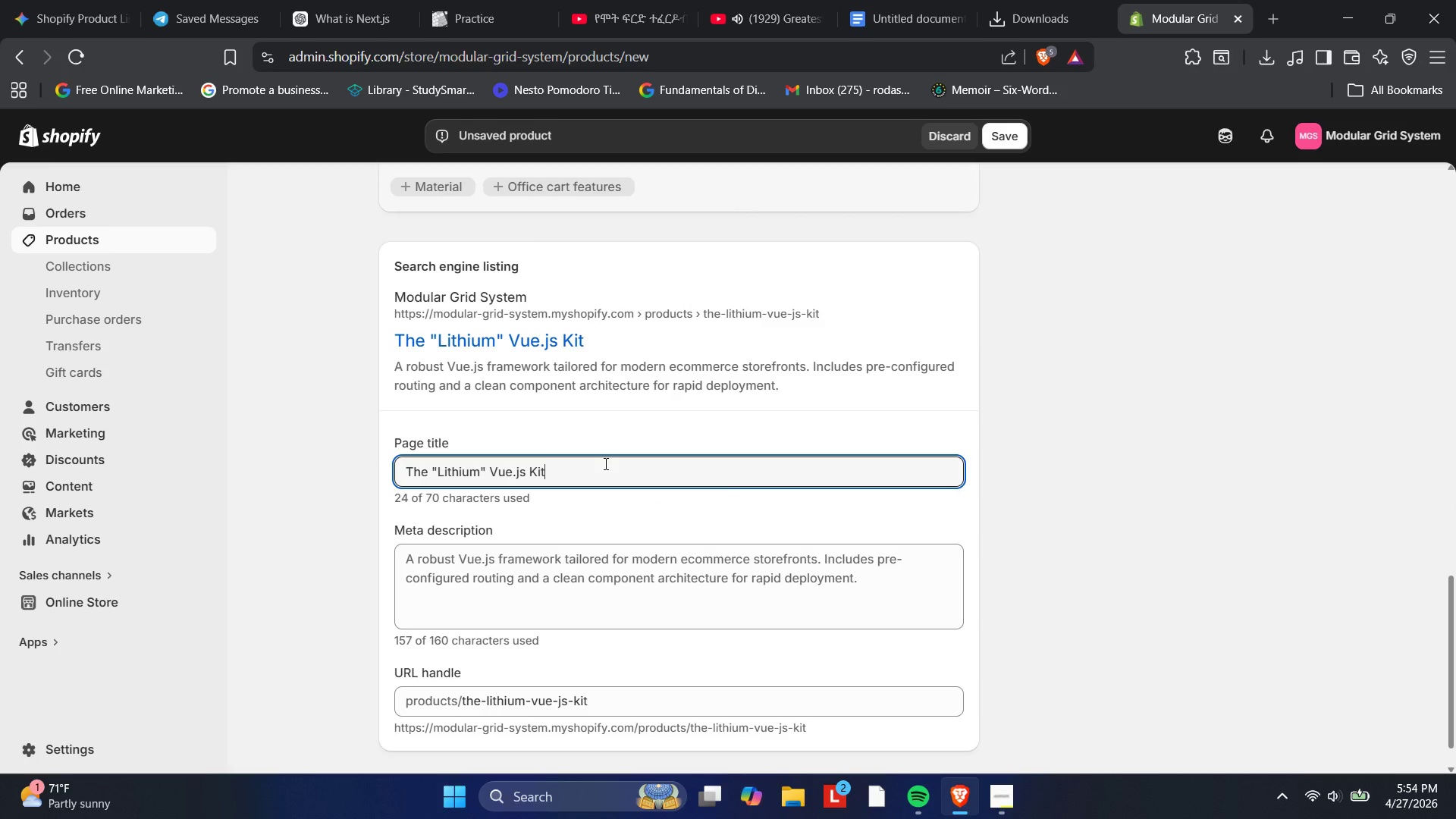 
left_click_drag(start_coordinate=[588, 465], to_coordinate=[388, 479])
 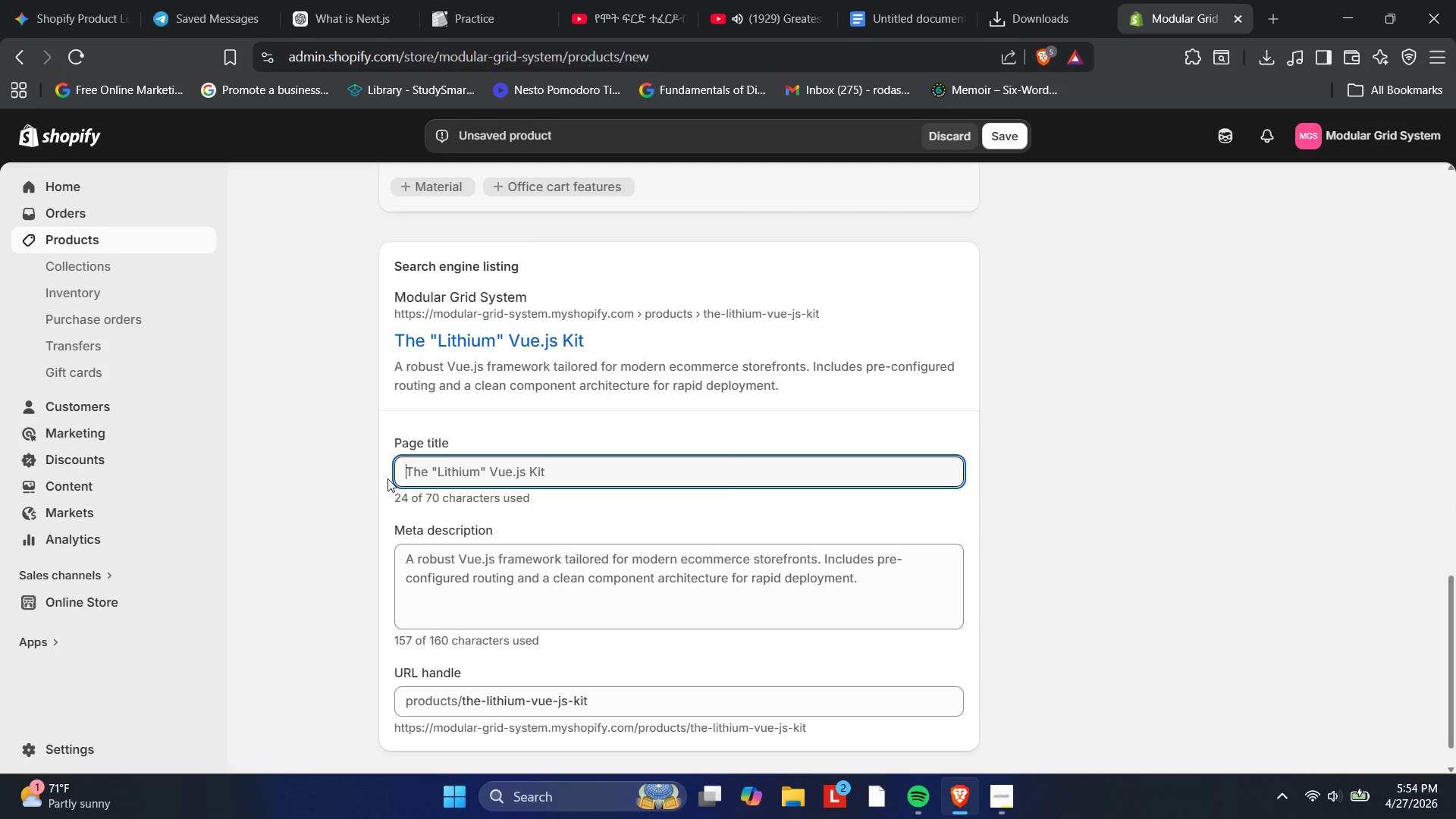 
key(Backspace)
type(")
key(Backspace)
type(Lithium | Vu)
 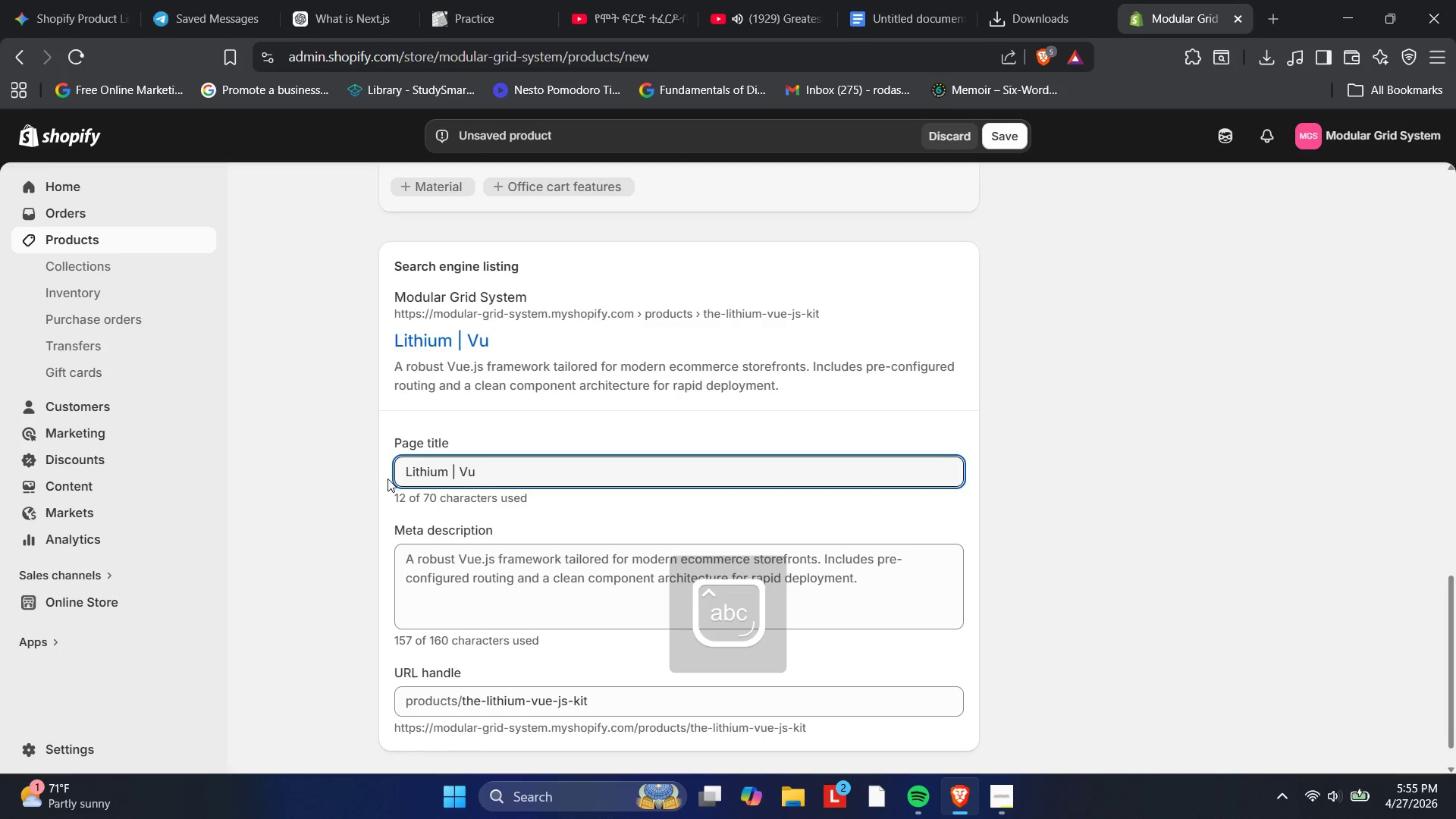 
hold_key(key=E, duration=7.98)
 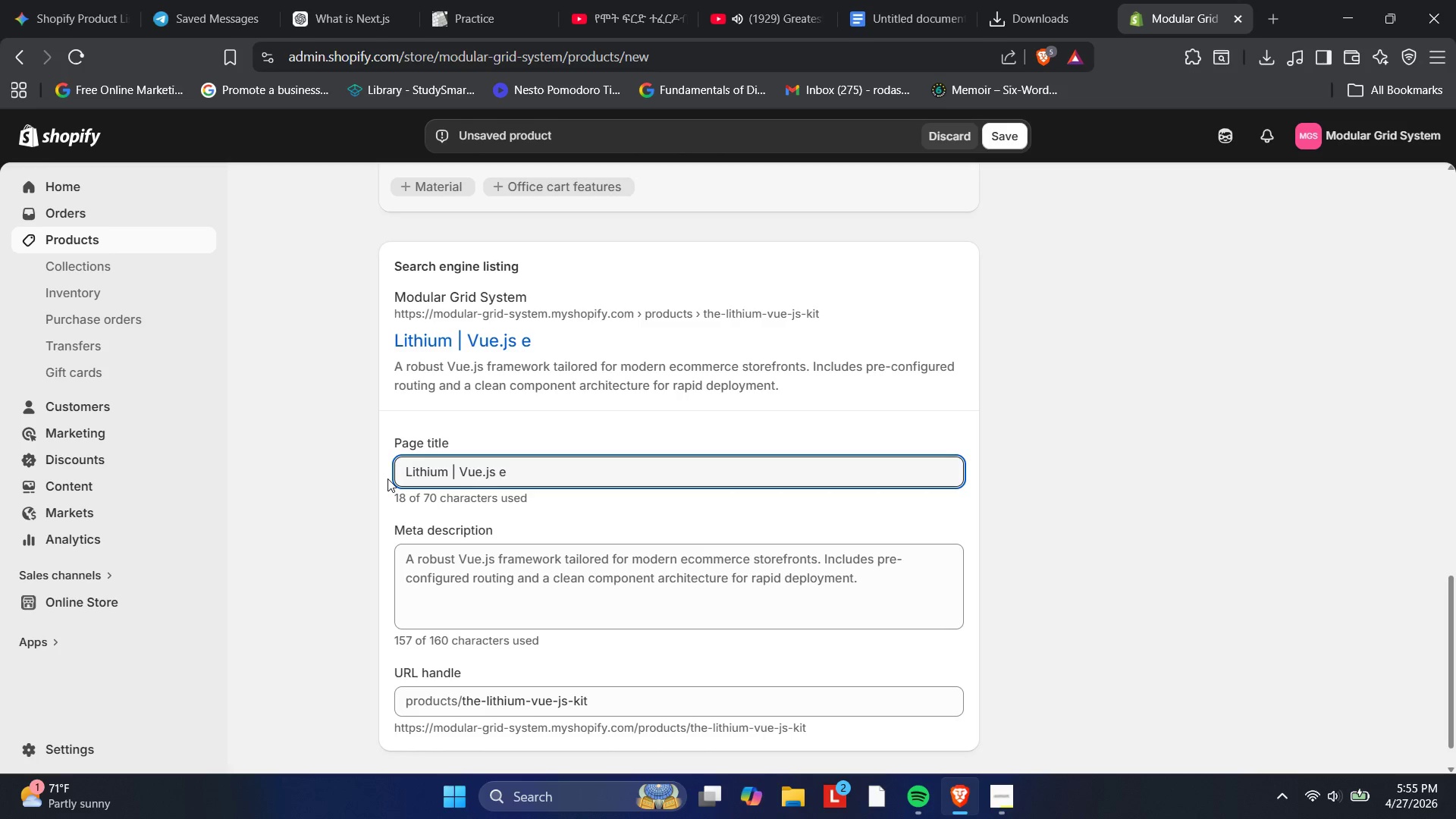 
type(.js commere)
key(Backspace)
type(ce framework)
 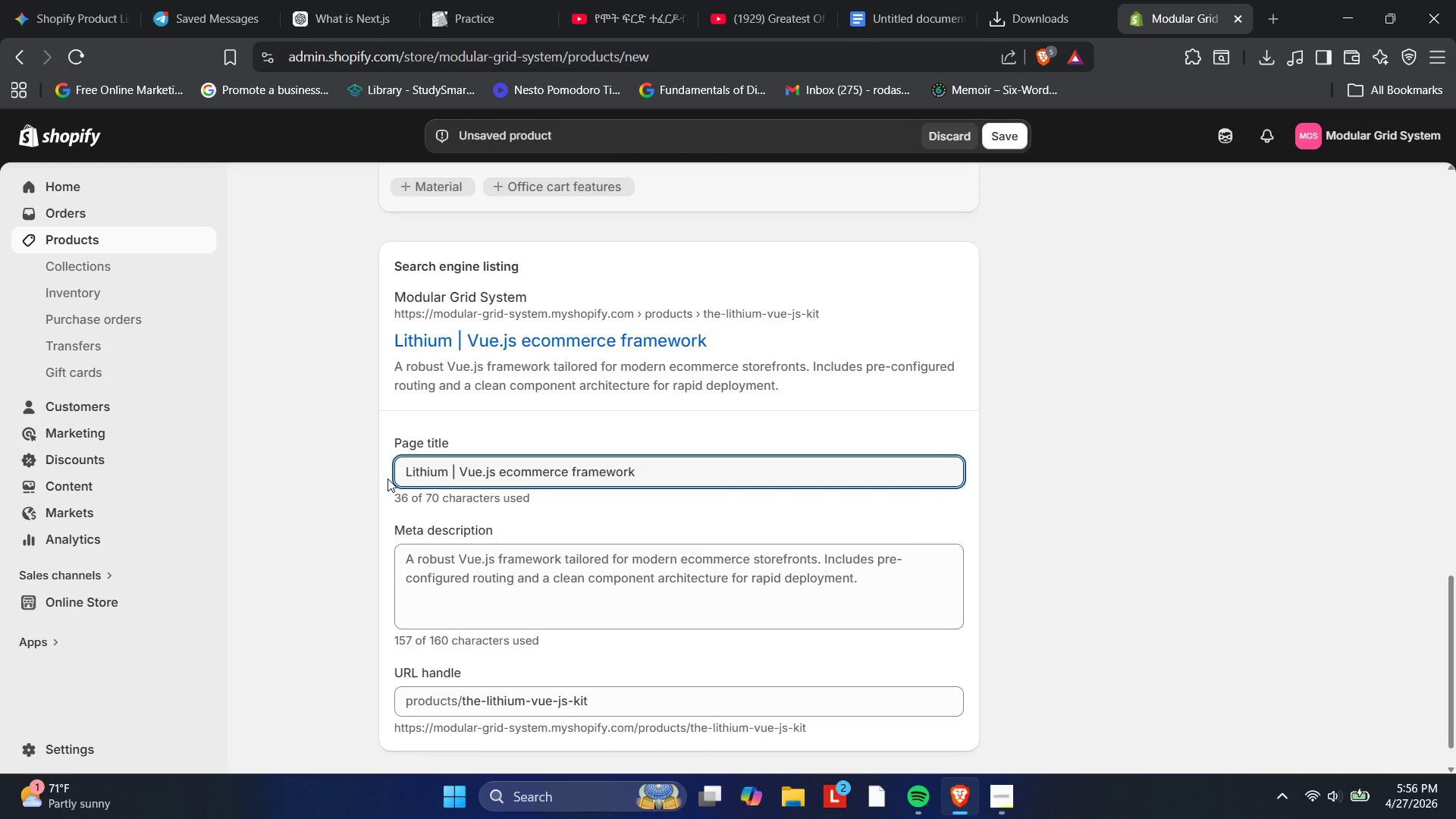 
wait(49.42)
 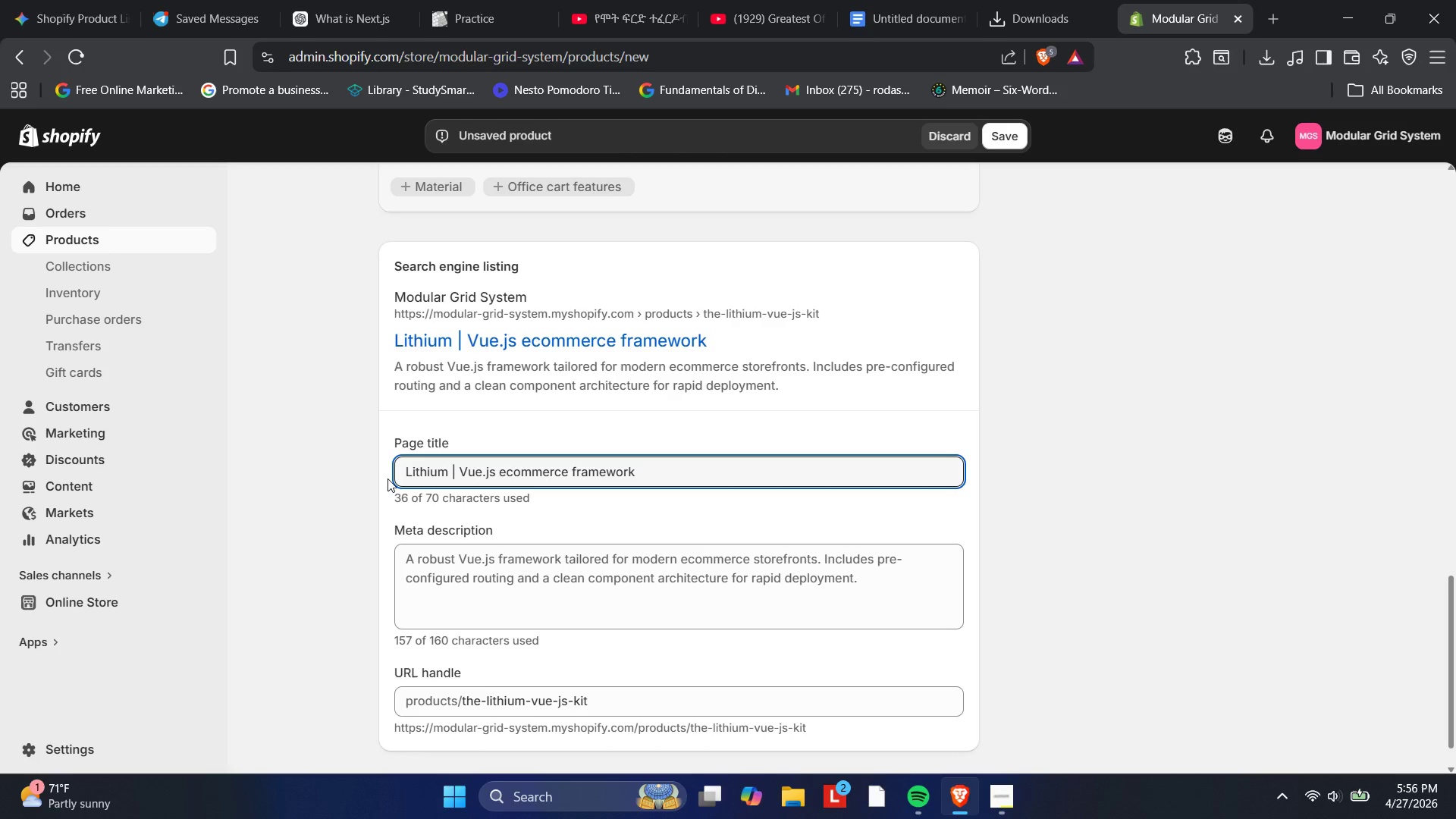 
key(Control+ControlLeft)
 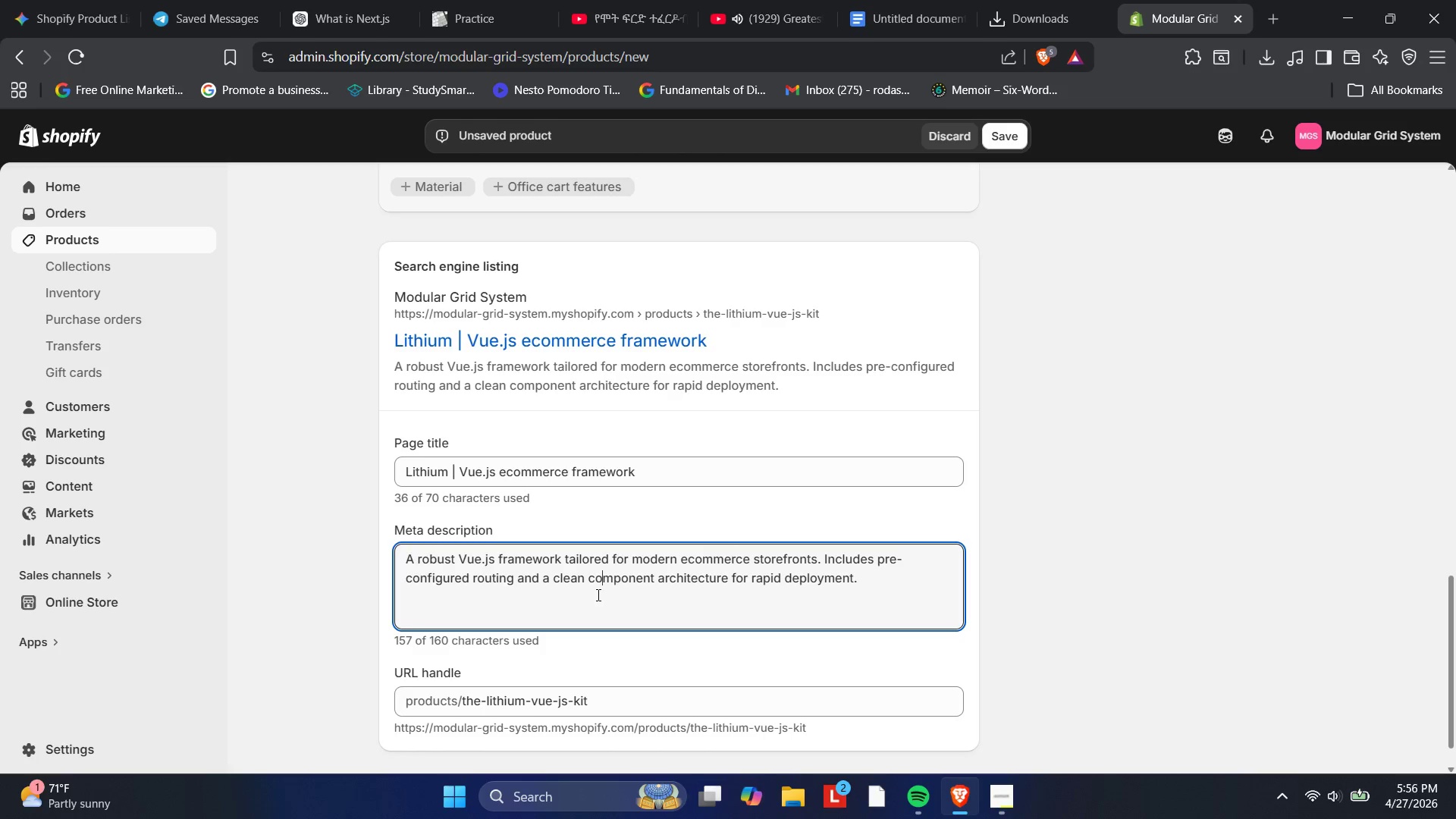 
key(Control+A)
 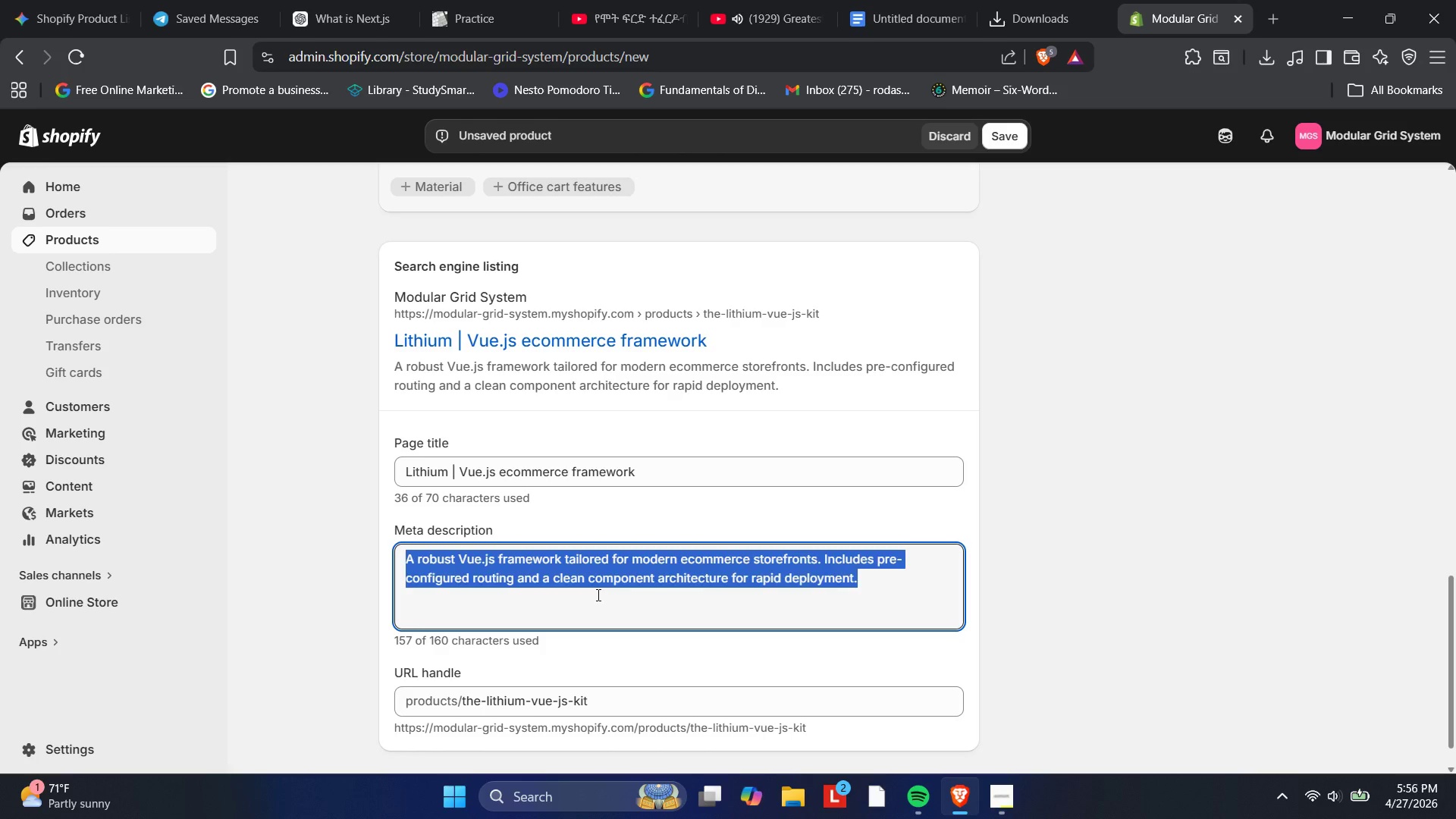 
key(Backspace)
 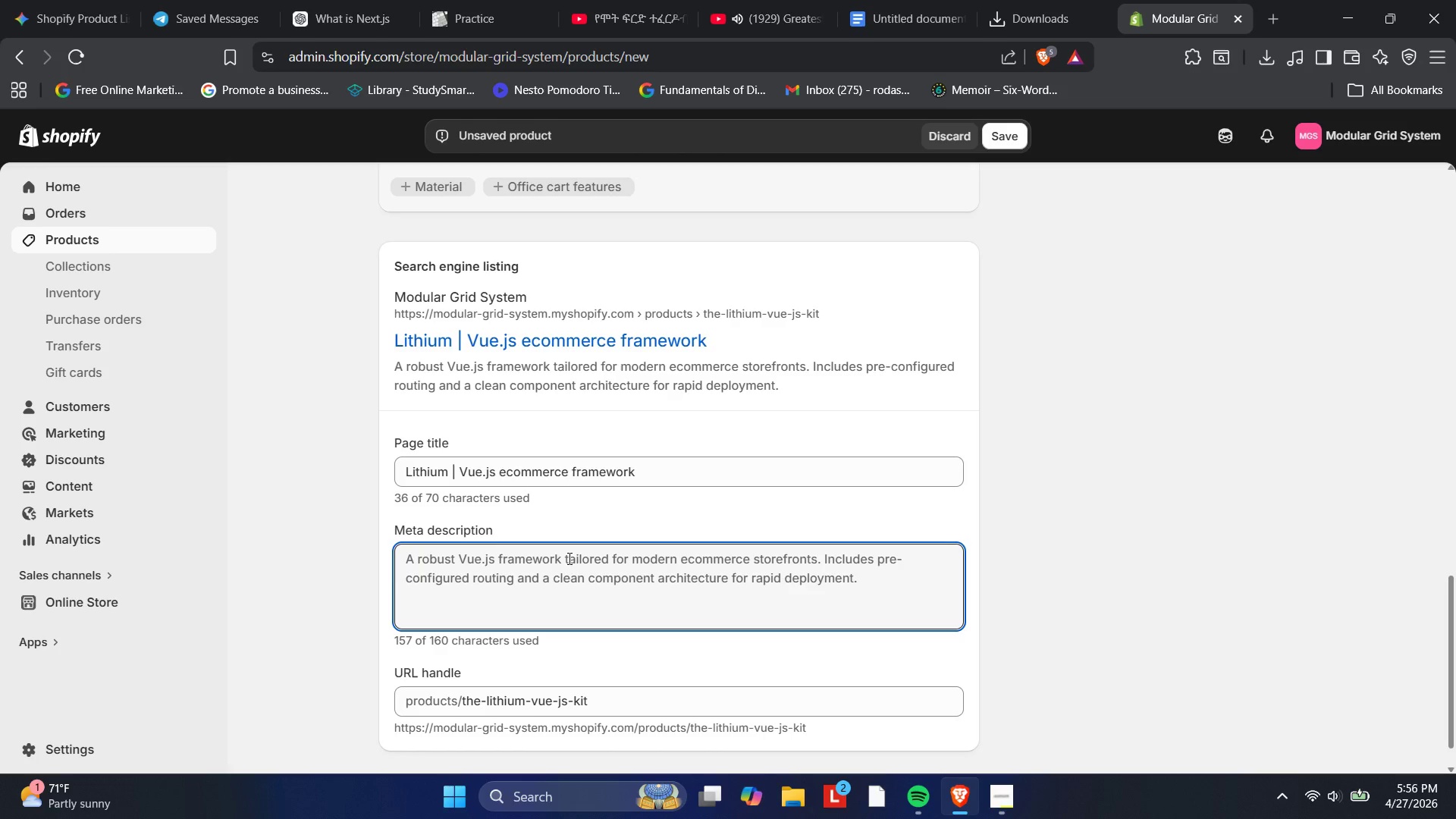 
wait(16.14)
 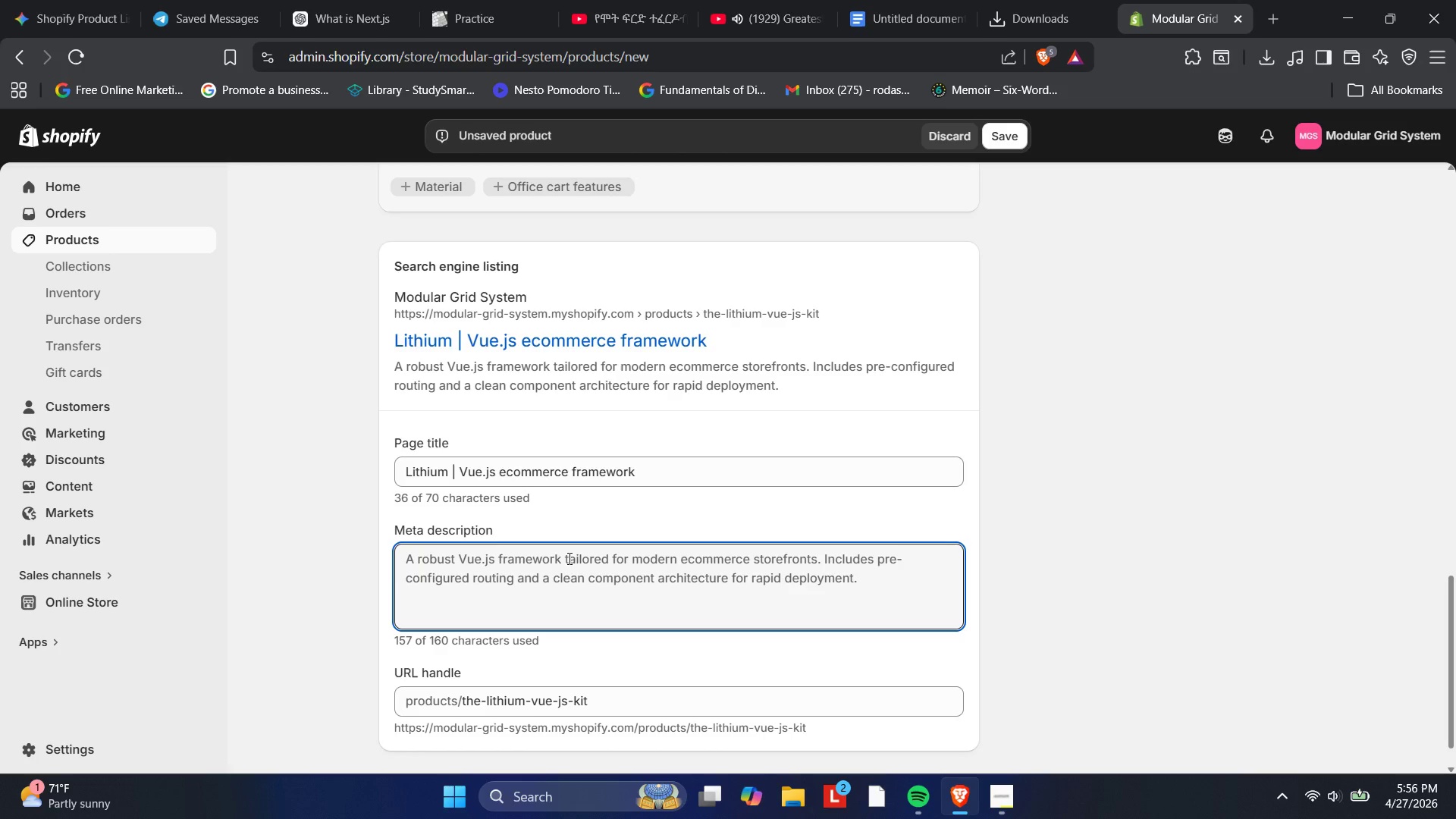 
scroll: coordinate [648, 522], scroll_direction: down, amount: 3.0
 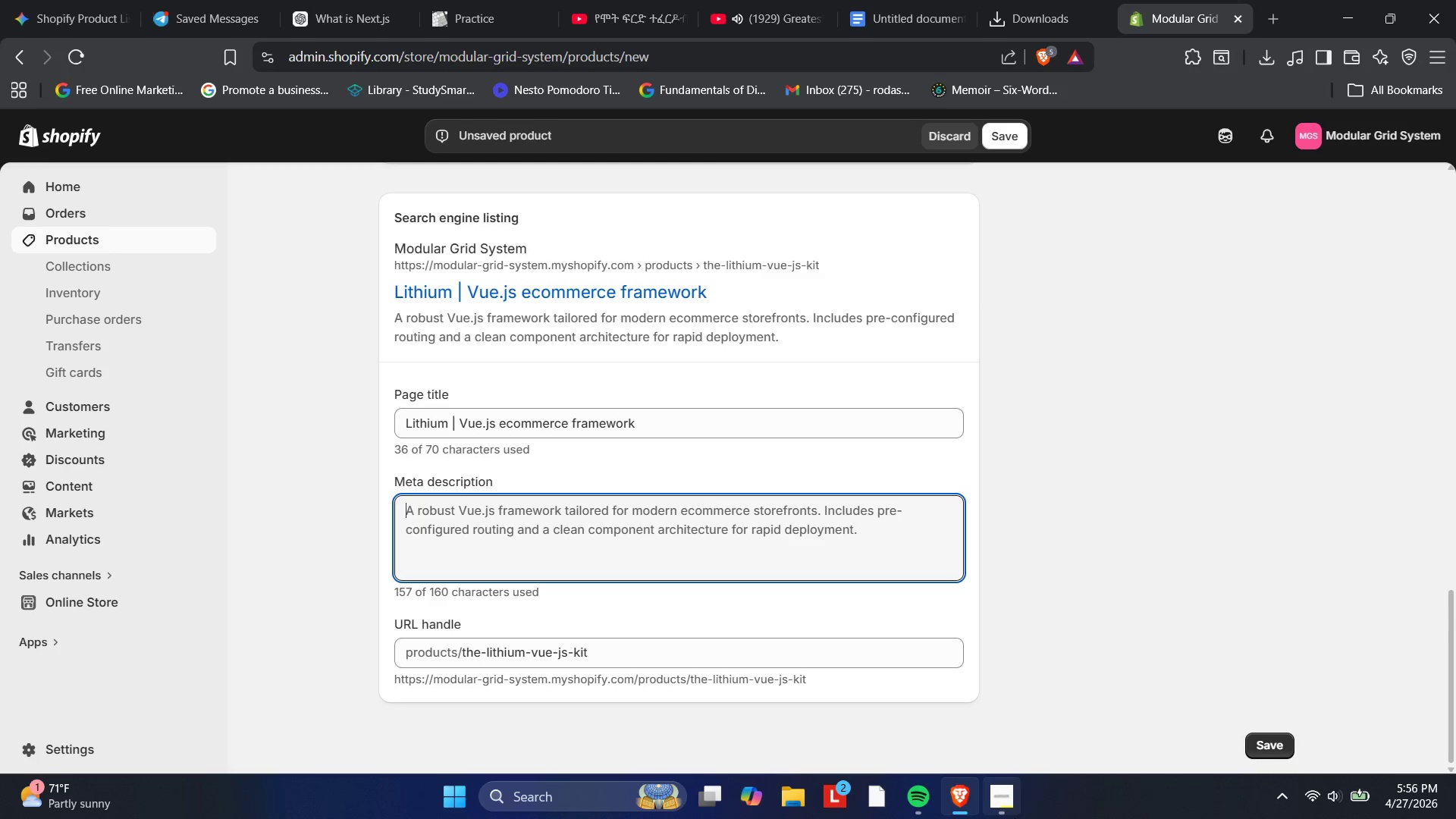 
left_click([1015, 808])